 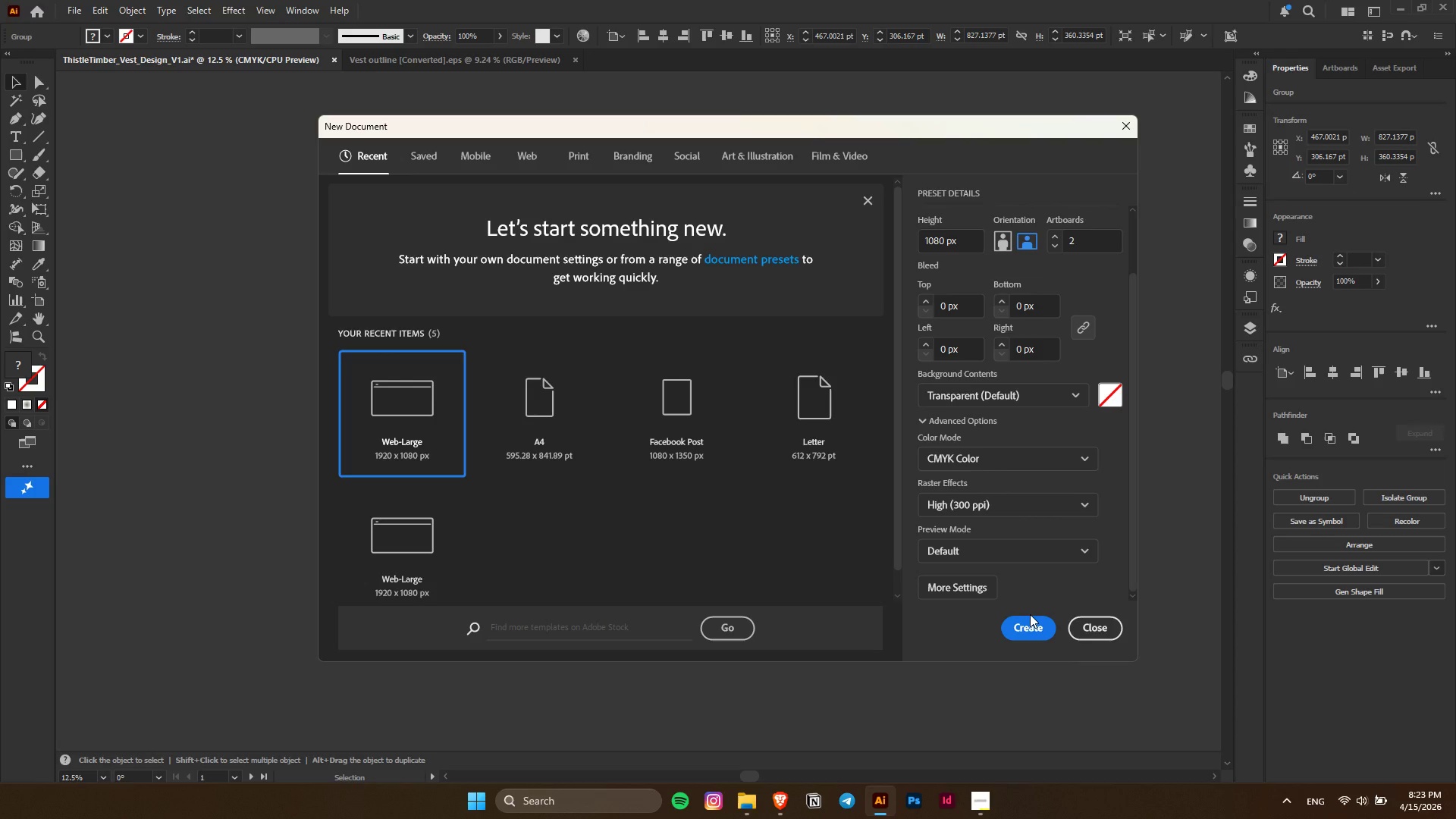 
left_click([1031, 620])
 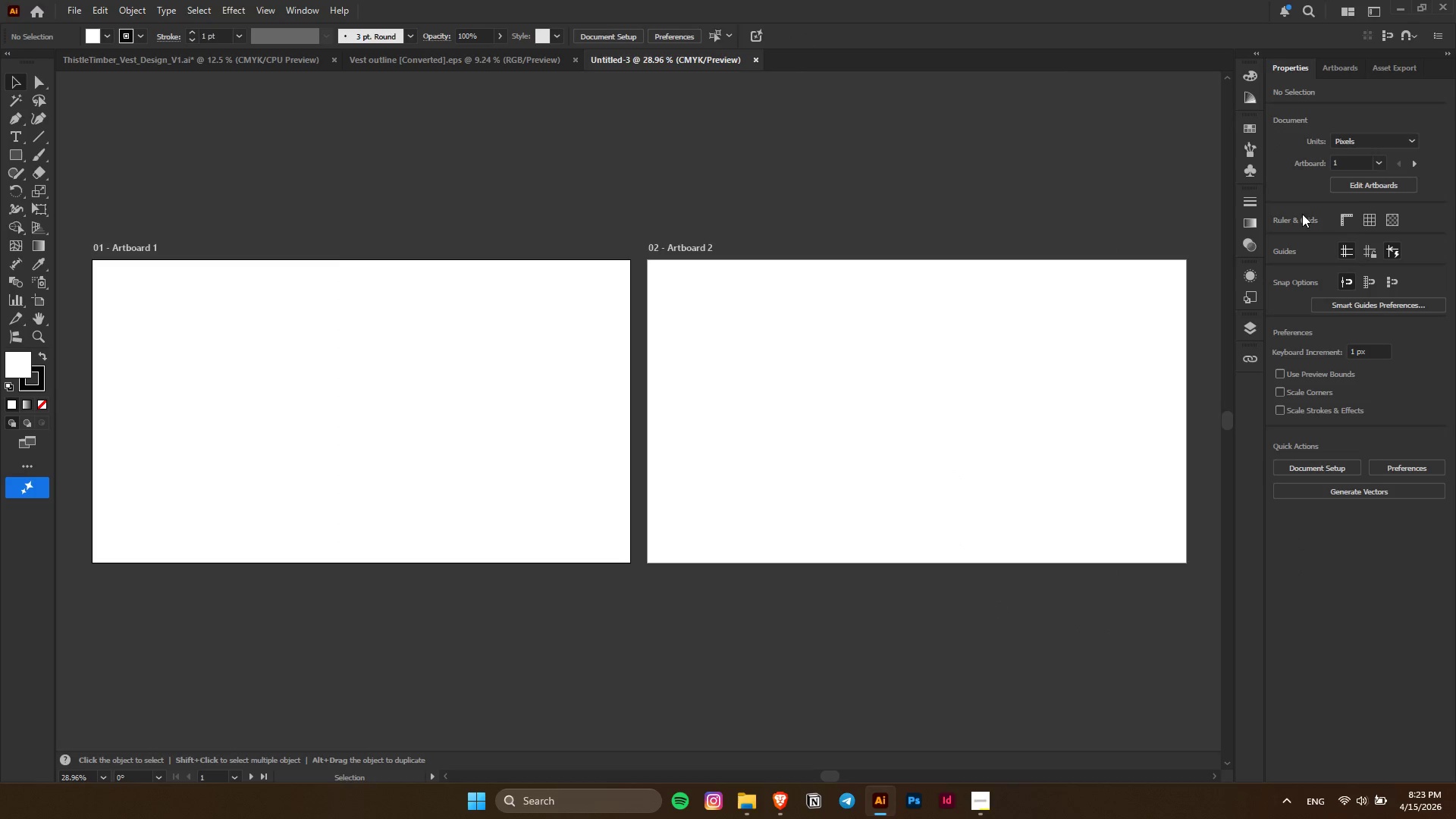 
double_click([1013, 453])
 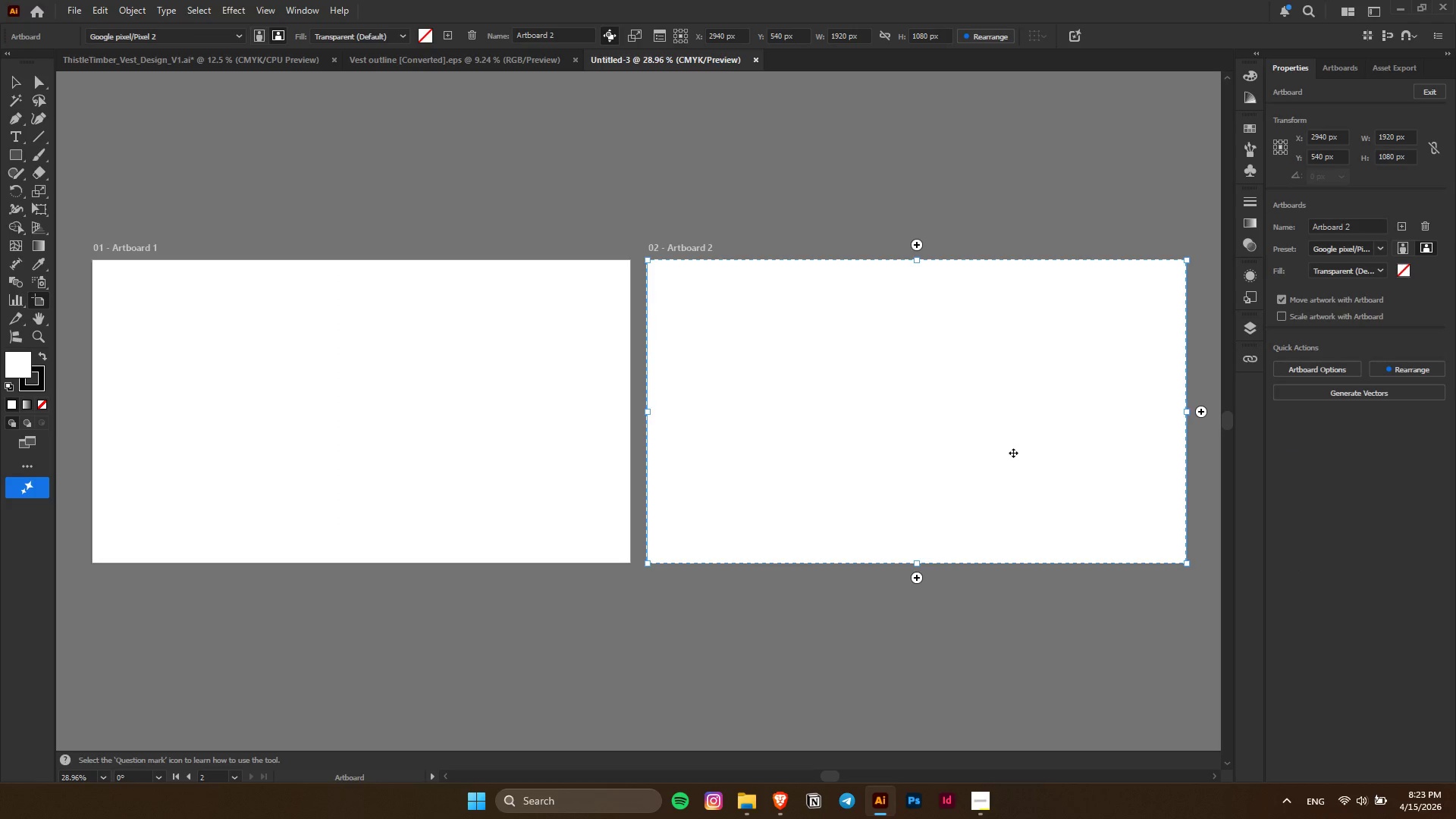 
key(Delete)
 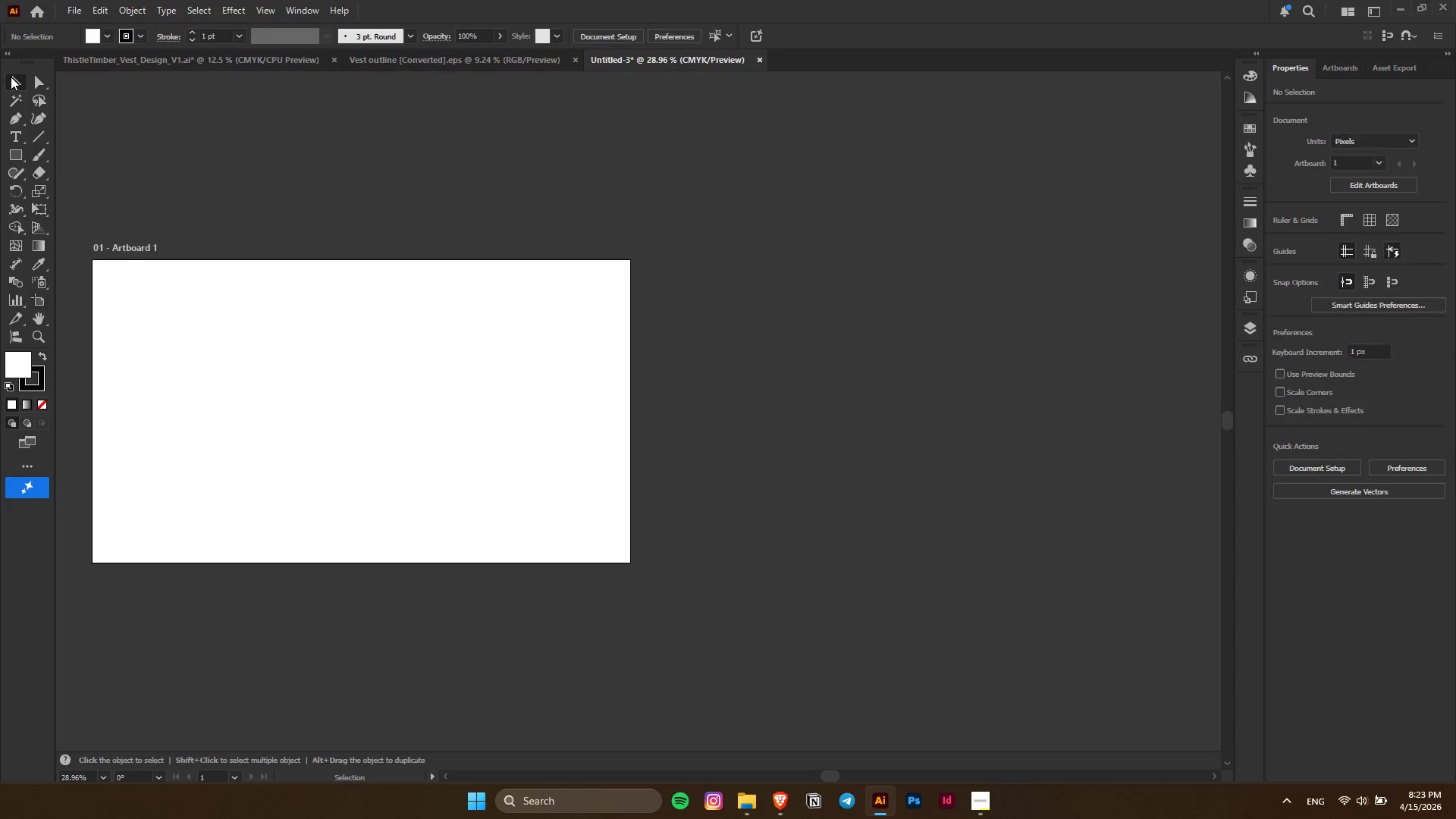 
double_click([215, 53])
 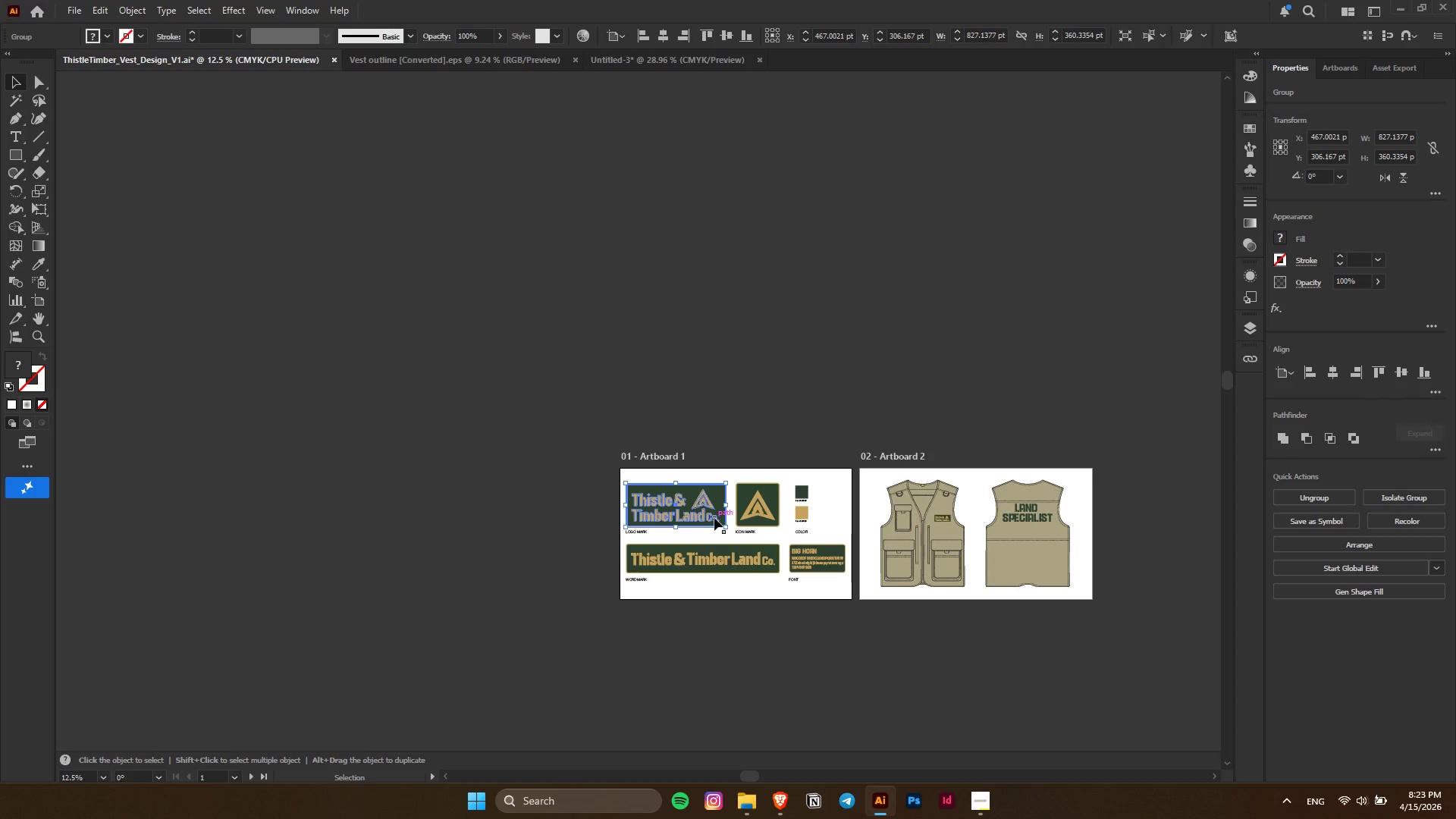 
key(Control+C)
 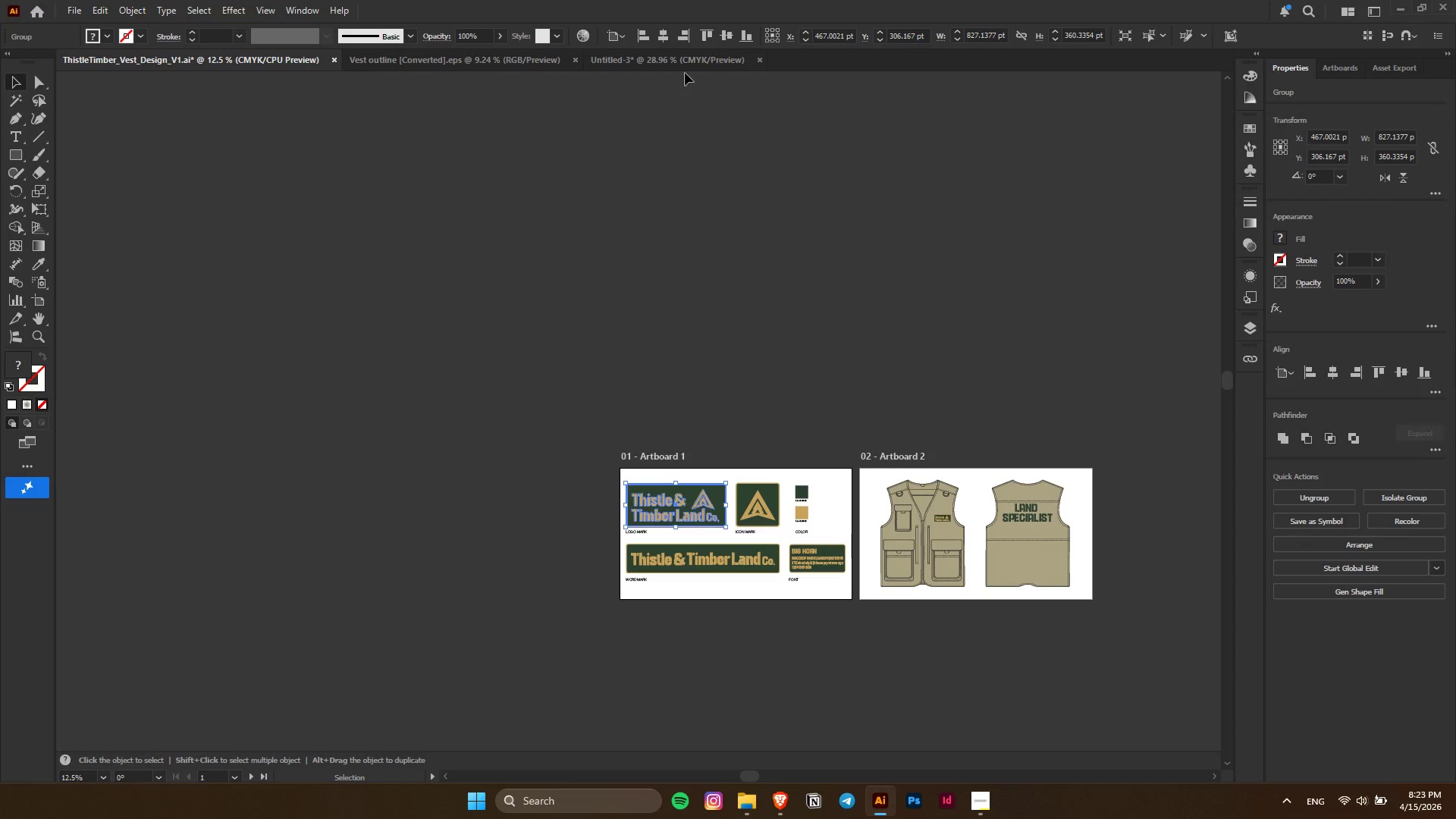 
left_click([683, 64])
 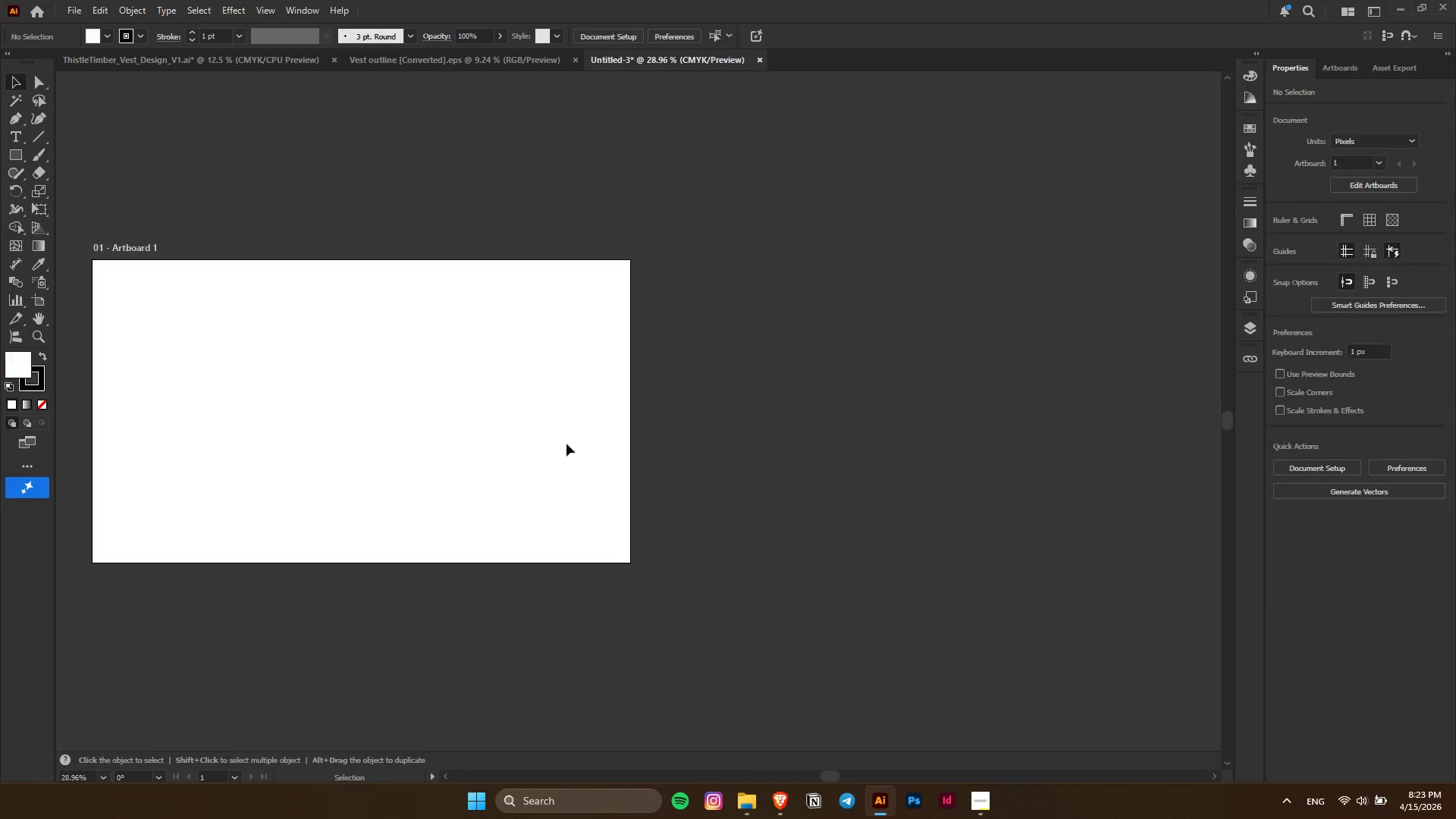 
key(Control+V)
 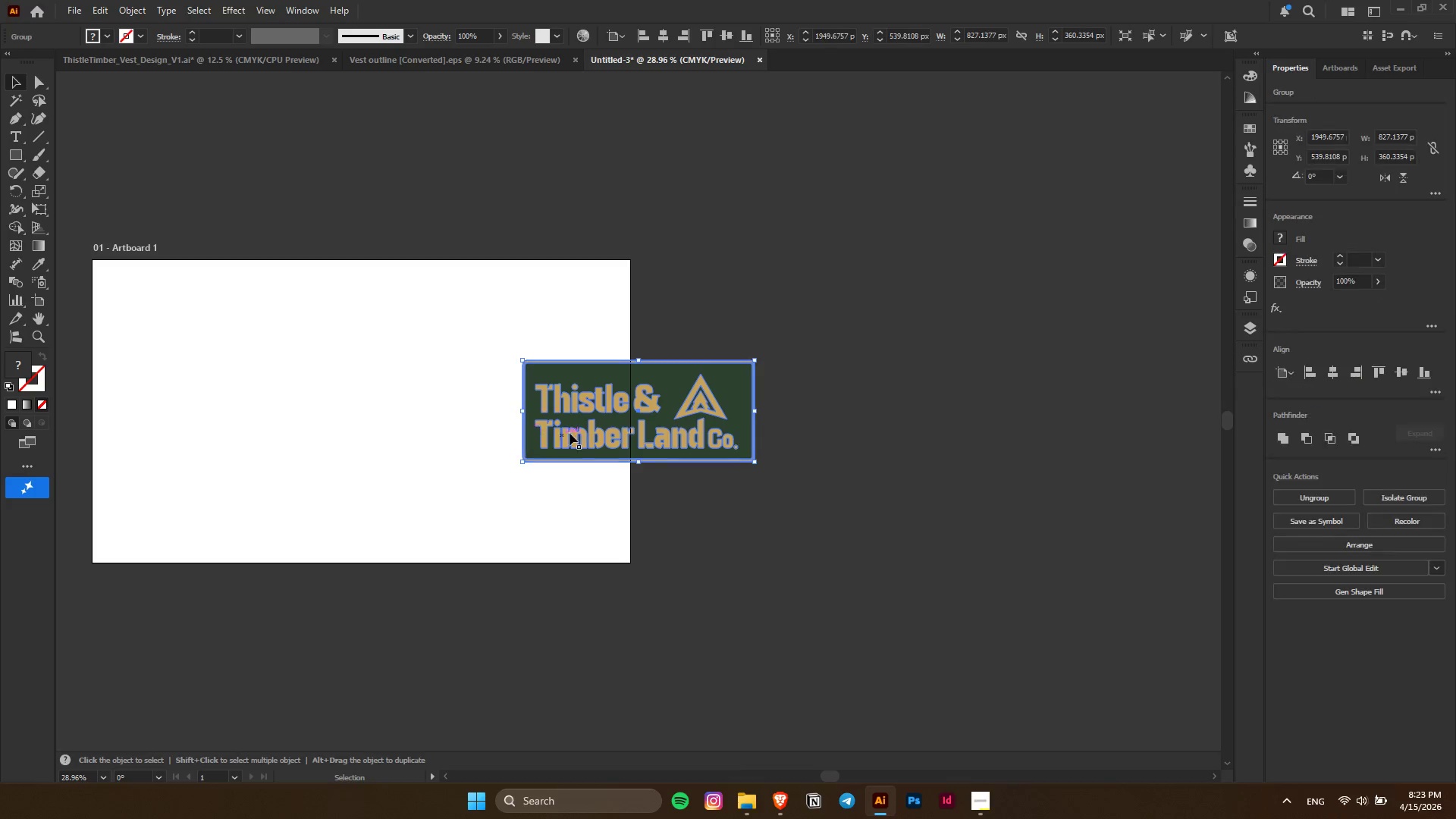 
left_click_drag(start_coordinate=[576, 429], to_coordinate=[295, 424])
 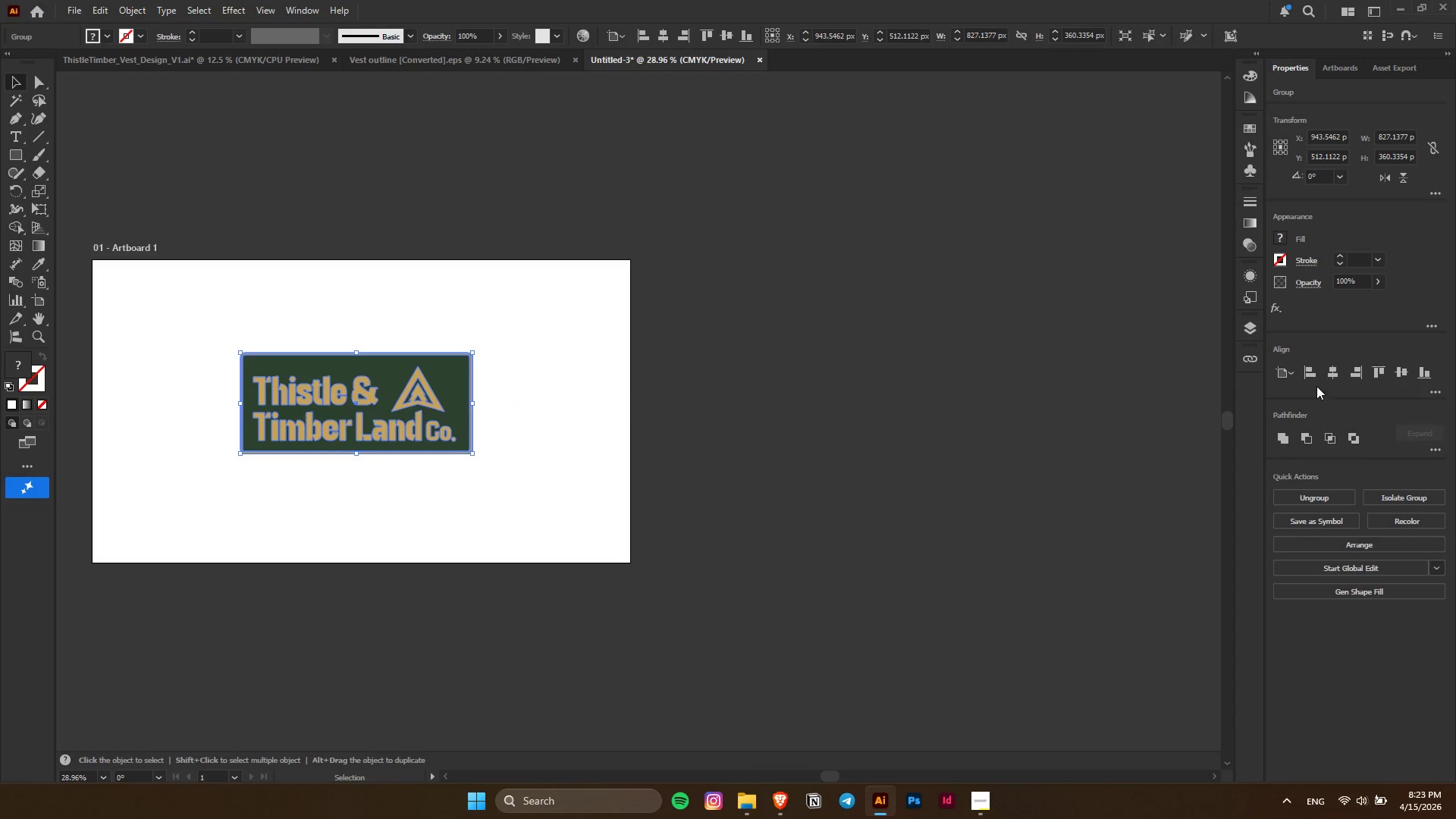 
left_click([1334, 378])
 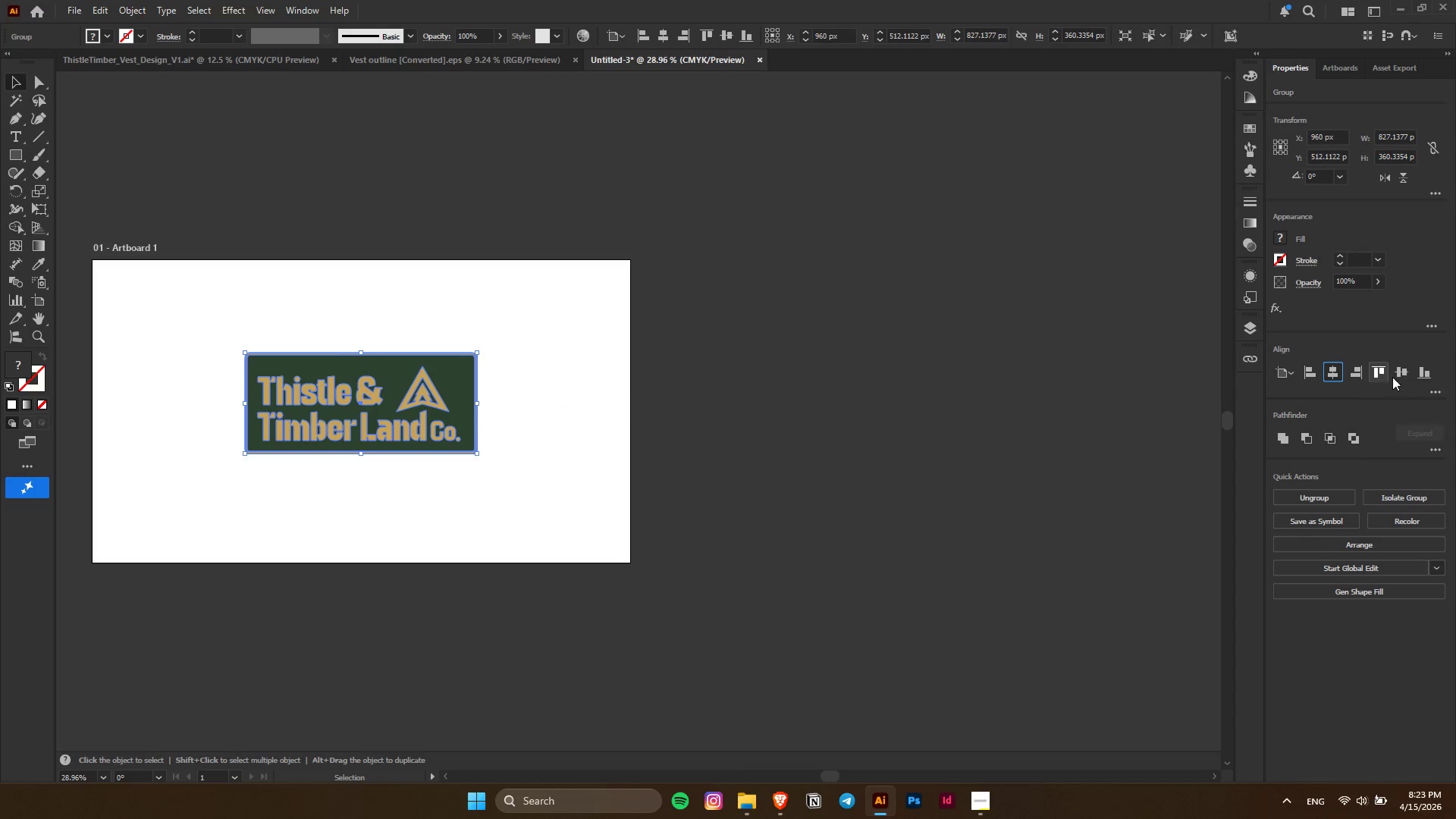 
left_click([1405, 375])
 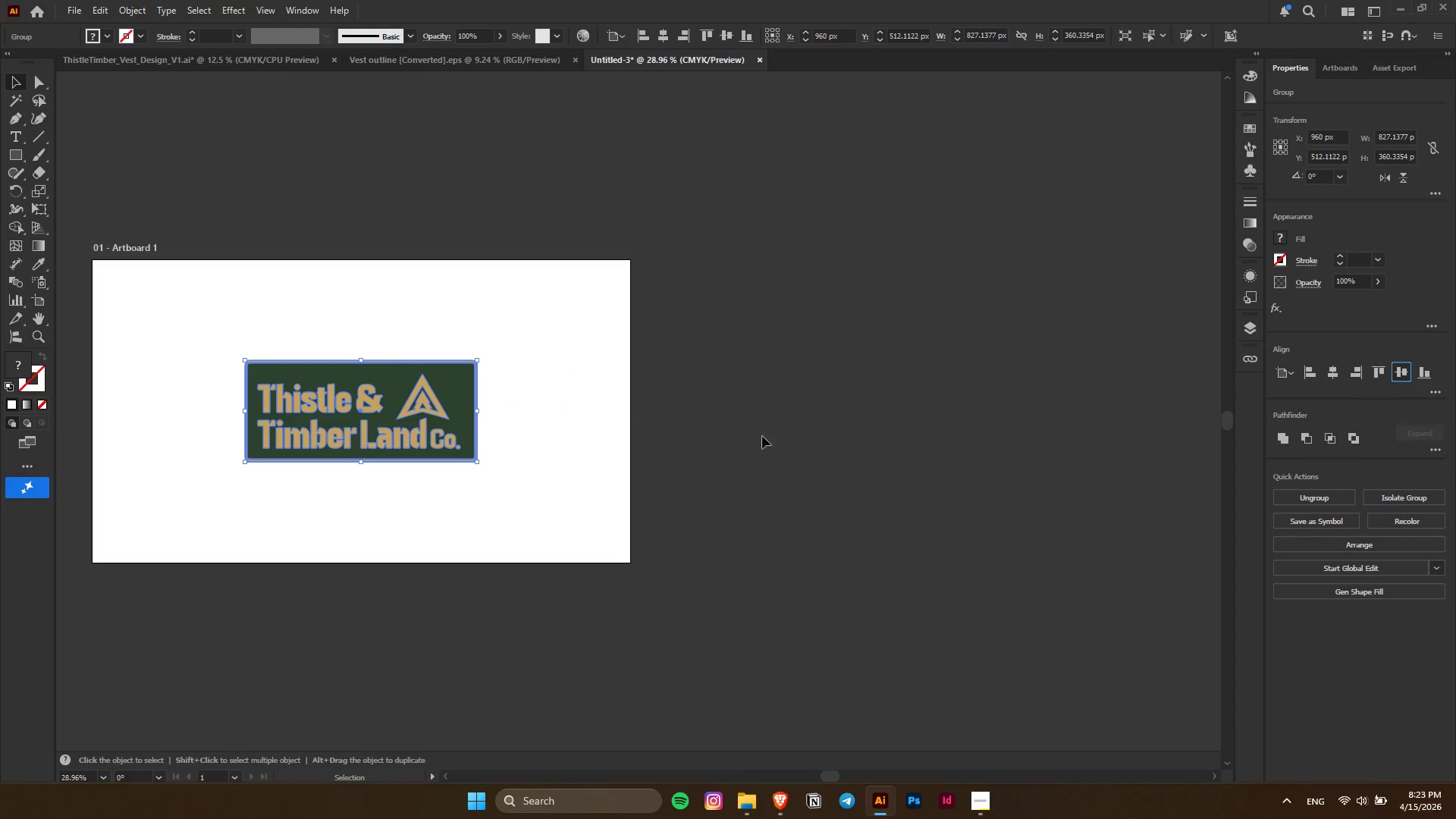 
hold_key(key=ShiftLeft, duration=2.61)
hold_key(key=AltLeft, duration=1.52)
left_click_drag(start_coordinate=[474, 410], to_coordinate=[580, 410])
 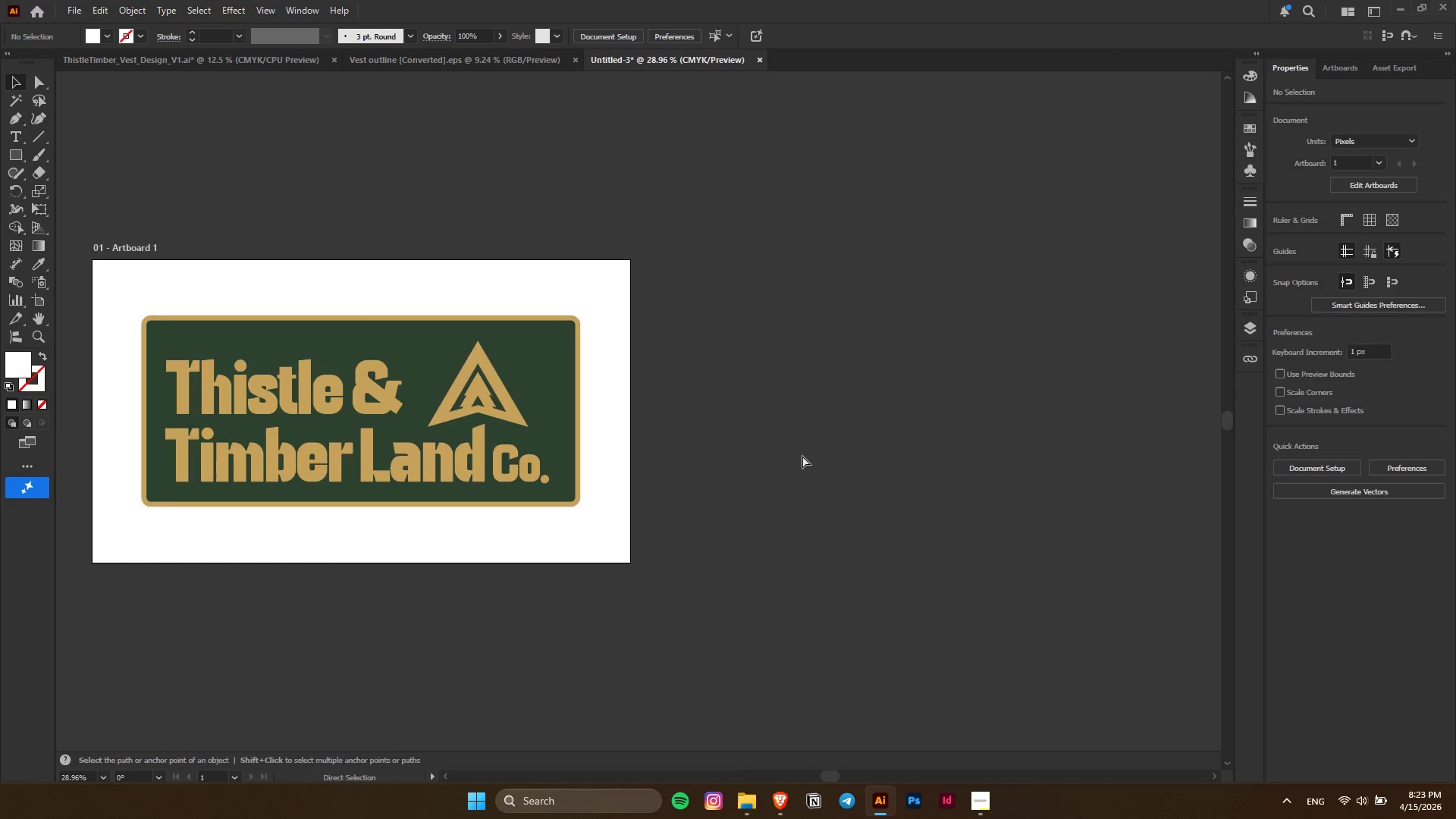 
hold_key(key=AltLeft, duration=0.92)
 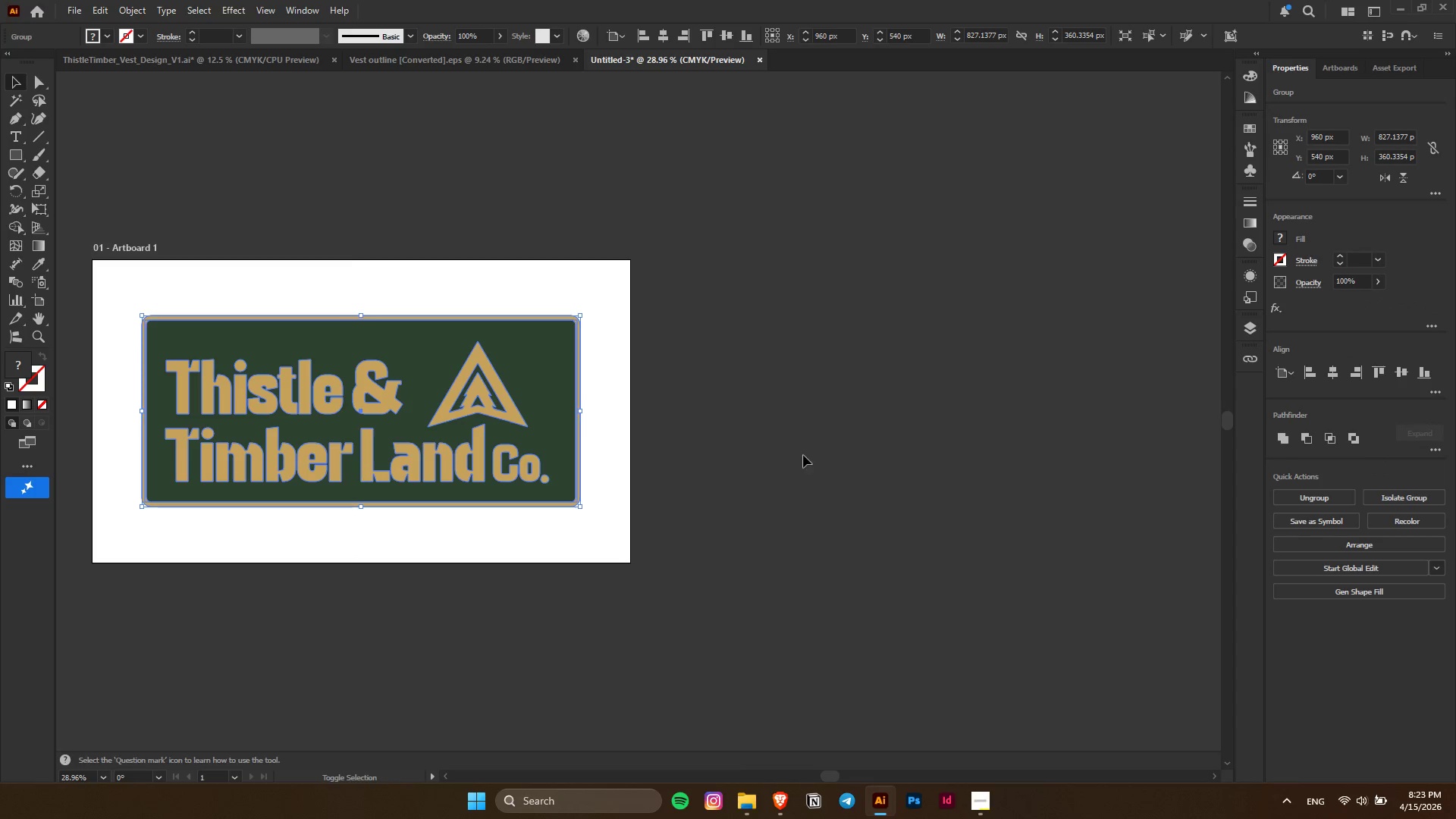 
left_click([803, 455])
 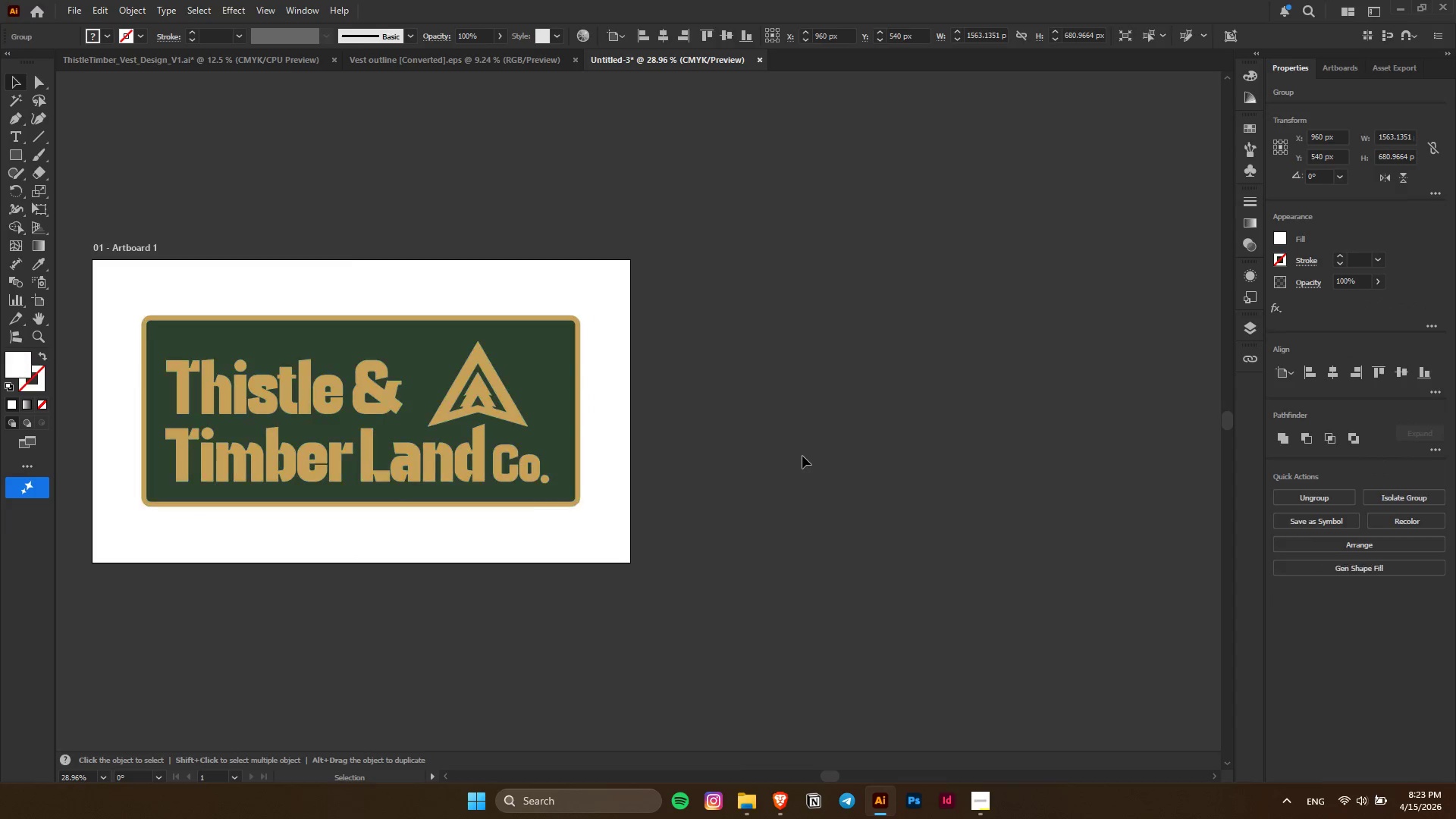 
hold_key(key=ControlLeft, duration=0.67)
 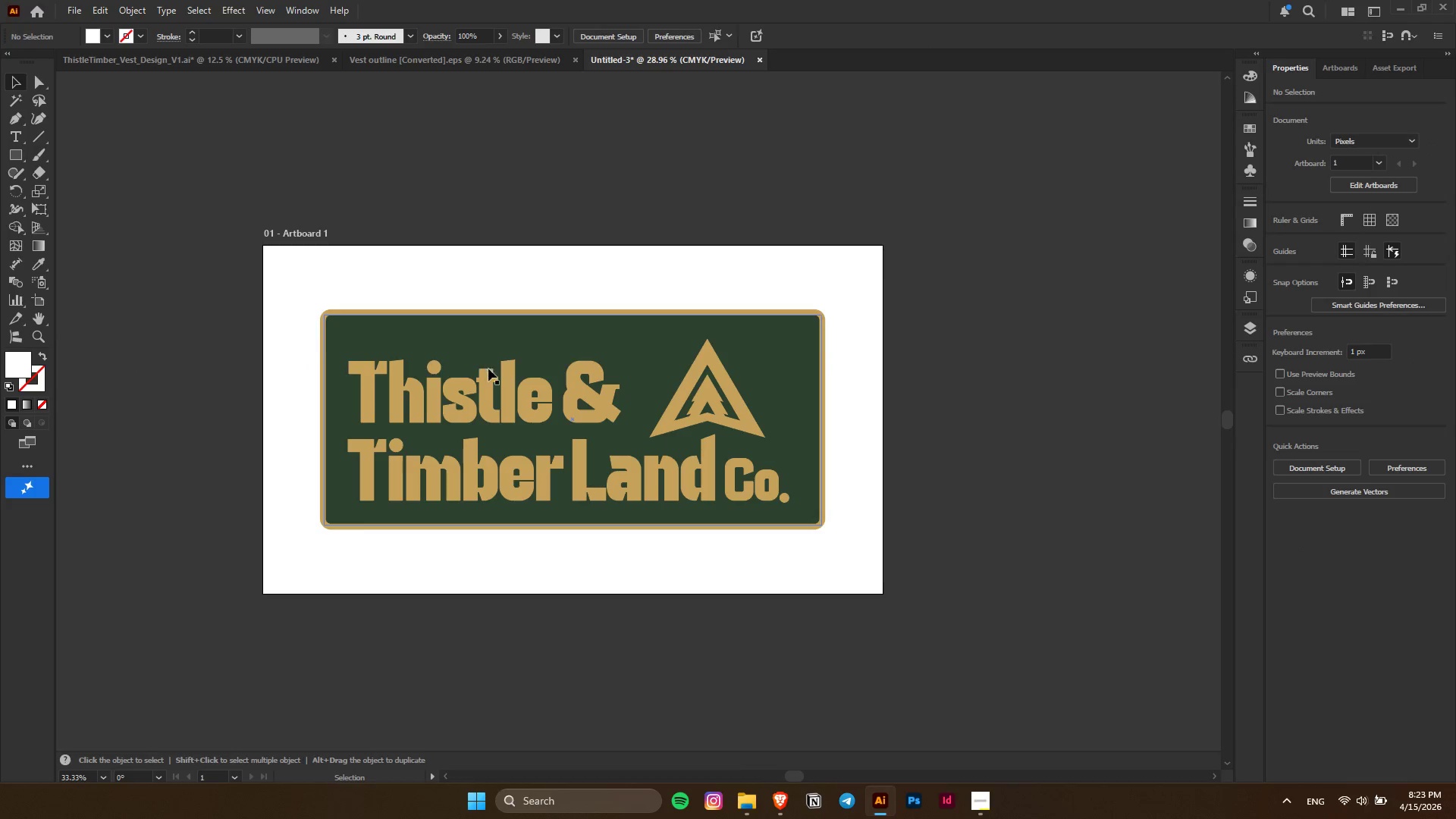 
key(Alt+AltLeft)
 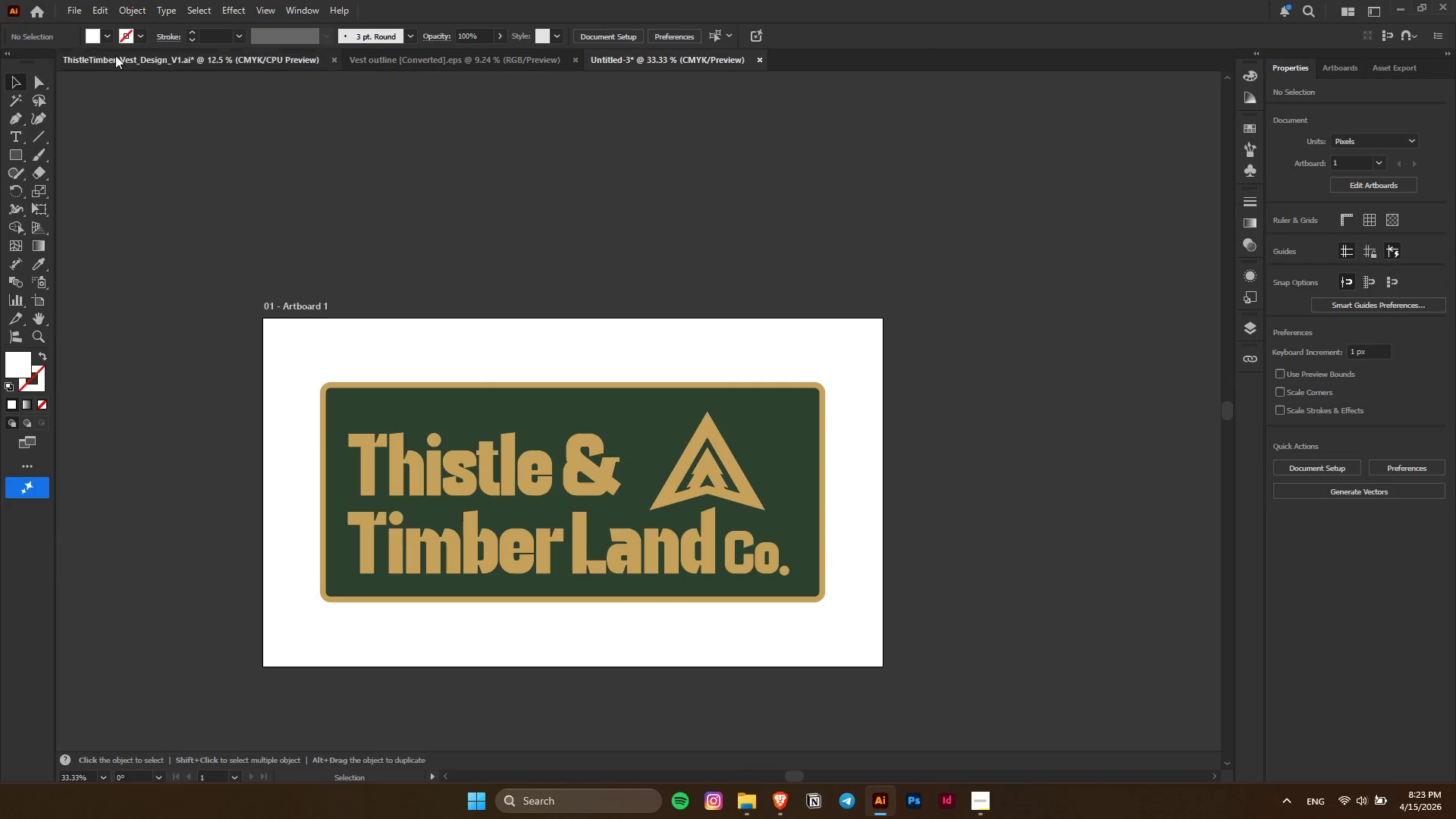 
scroll: coordinate [488, 369], scroll_direction: up, amount: 17.0
 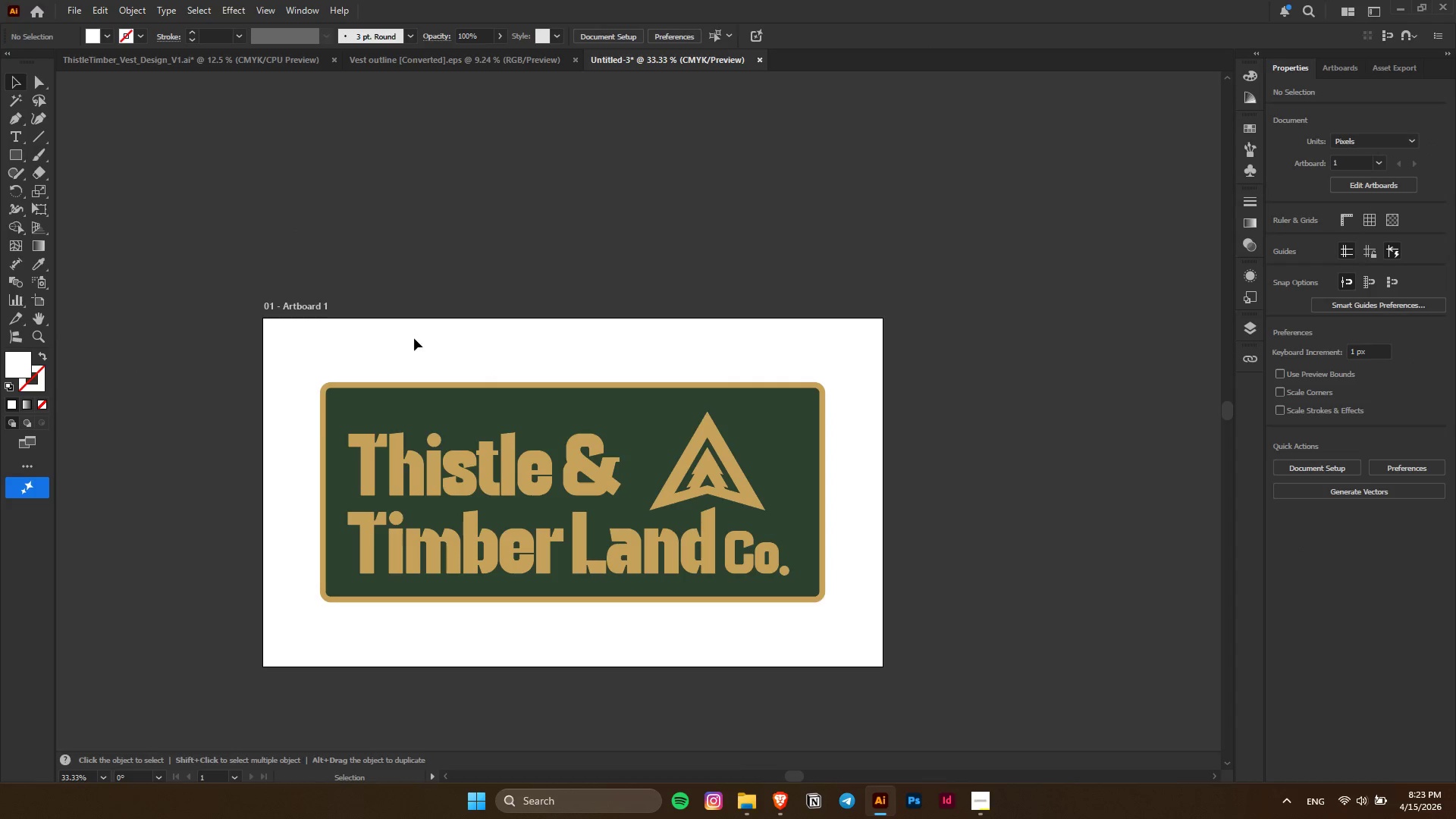 
left_click([86, 11])
 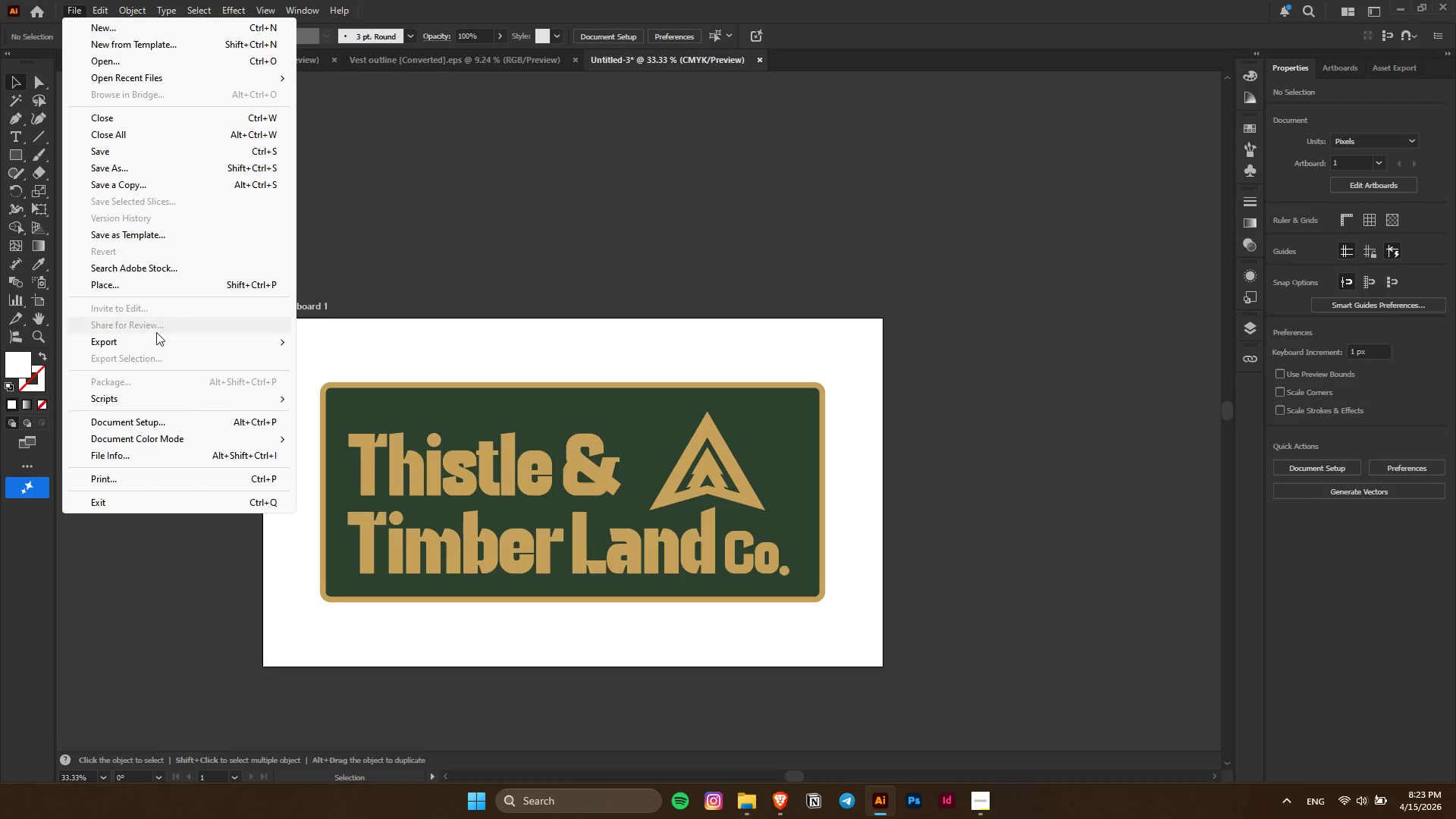 
left_click([158, 336])
 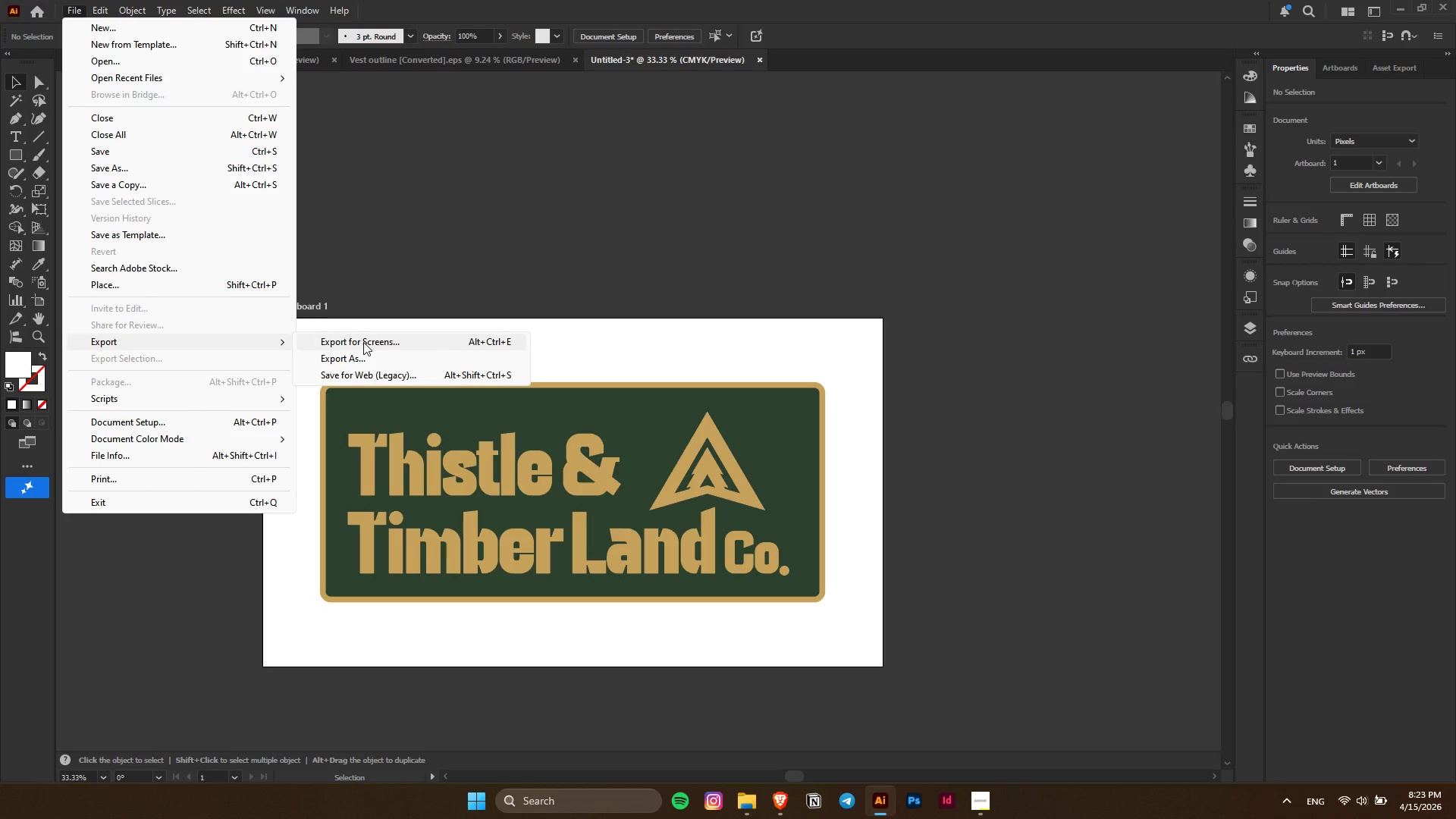 
left_click([364, 362])
 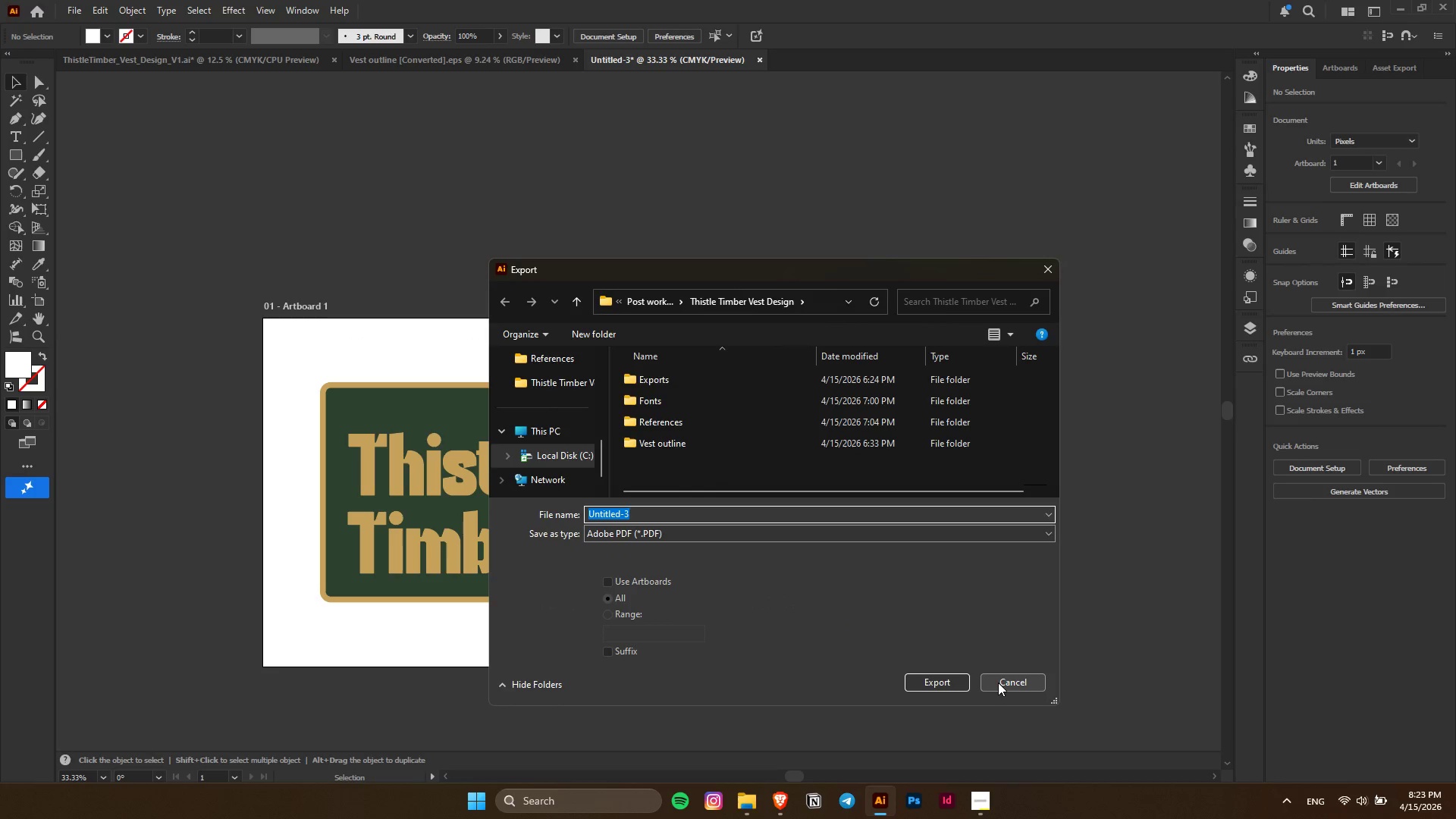 
left_click([780, 540])
 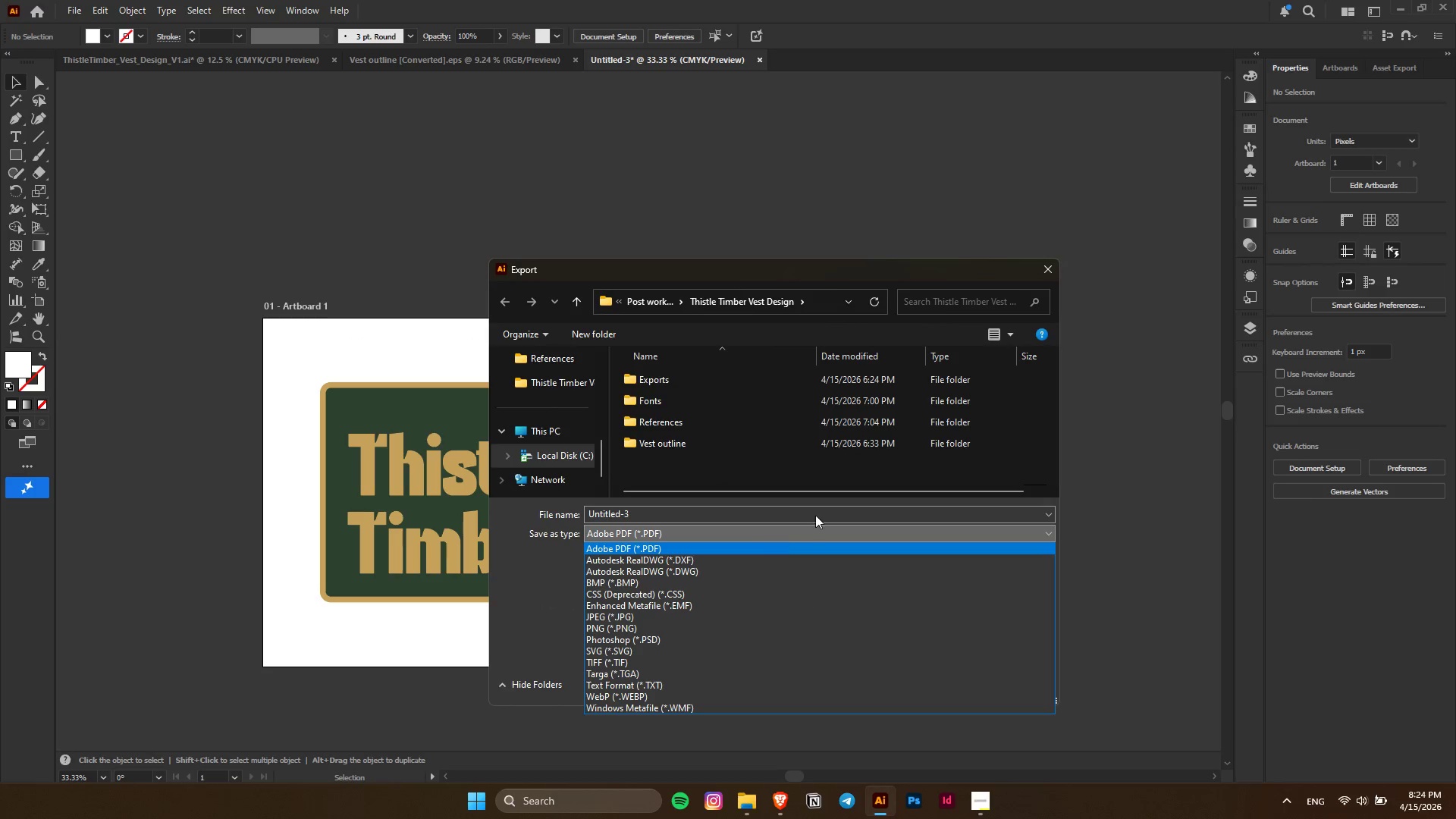 
left_click([886, 468])
 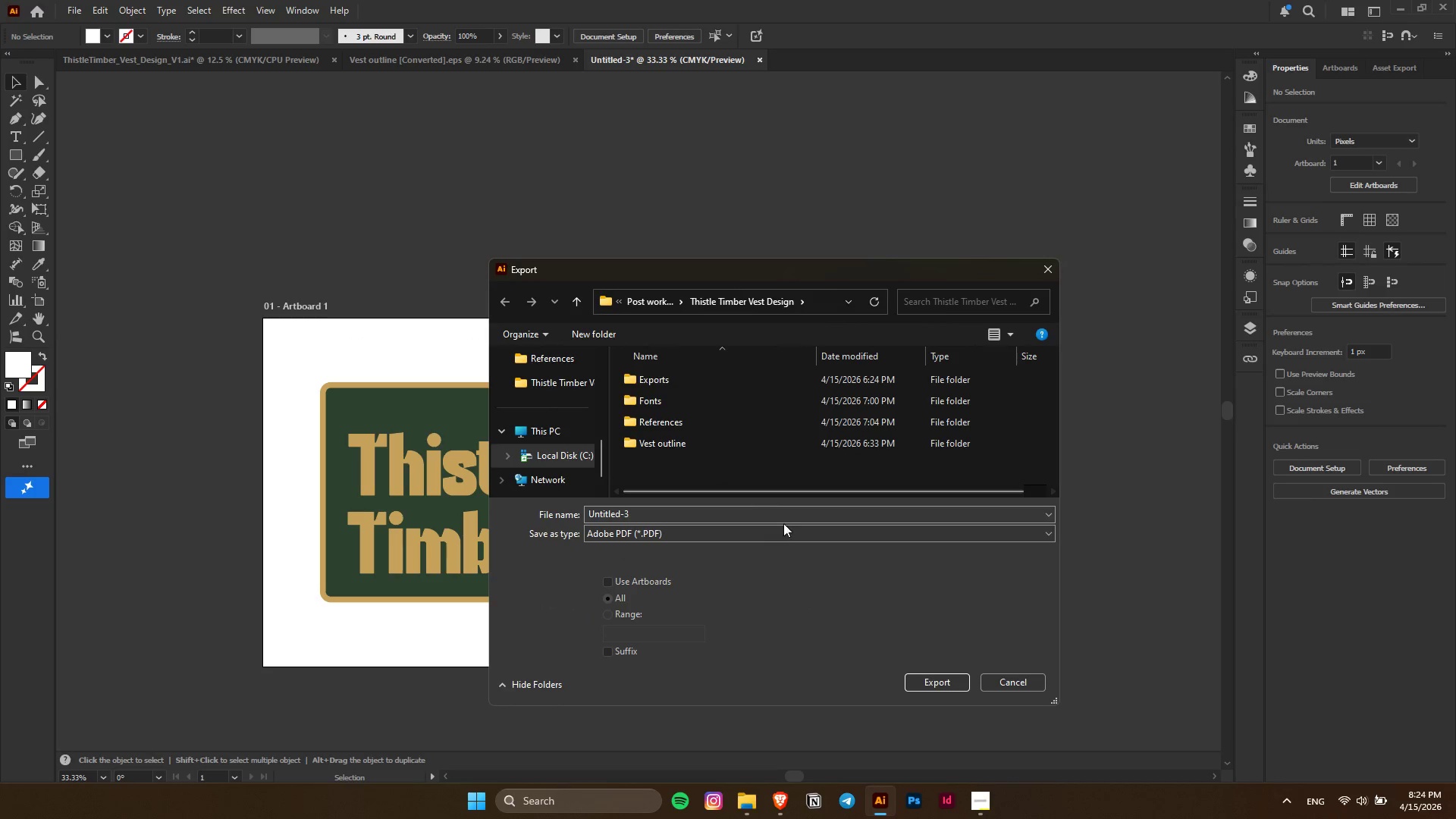 
left_click([324, 208])
 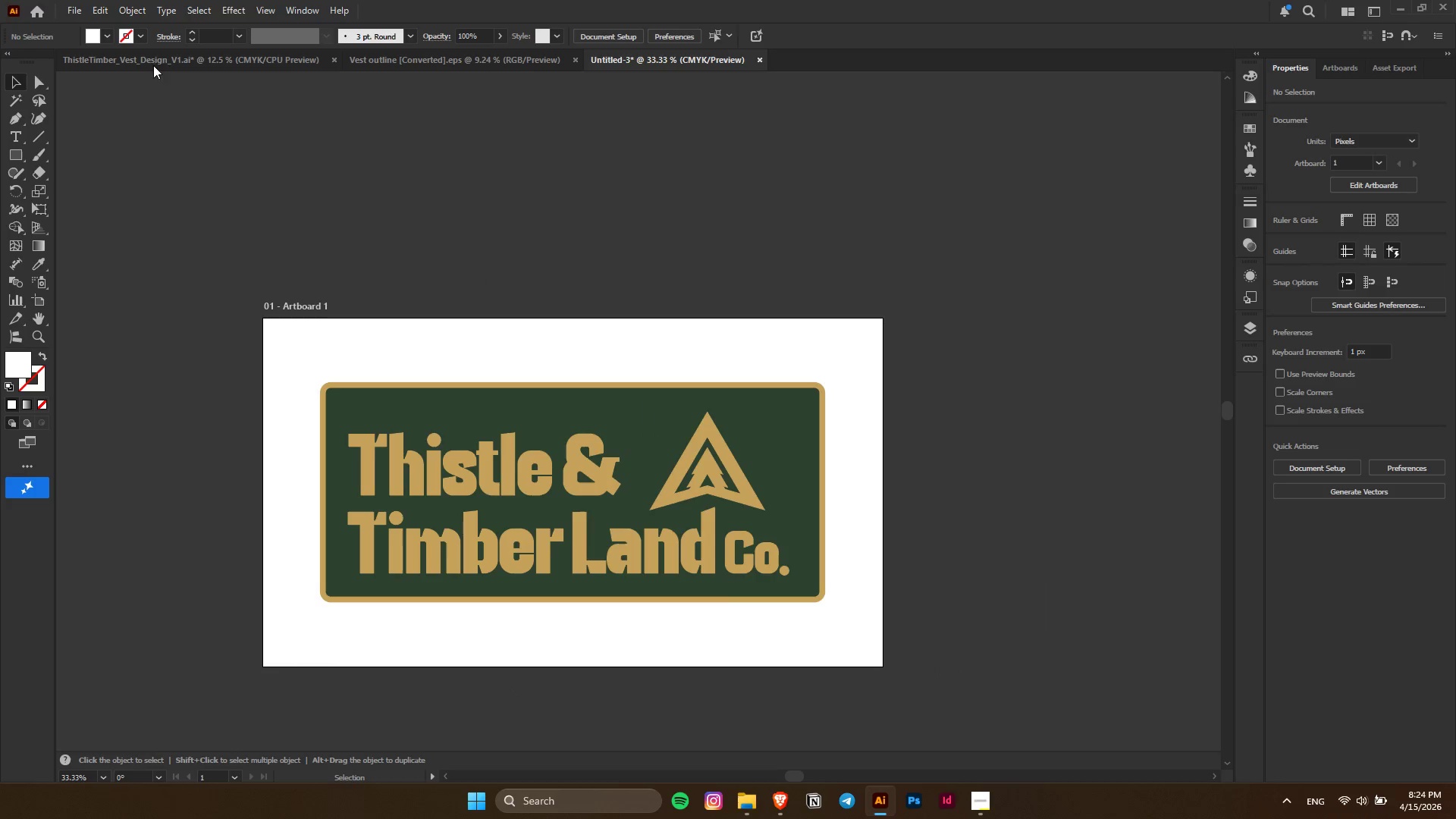 
left_click([83, 0])
 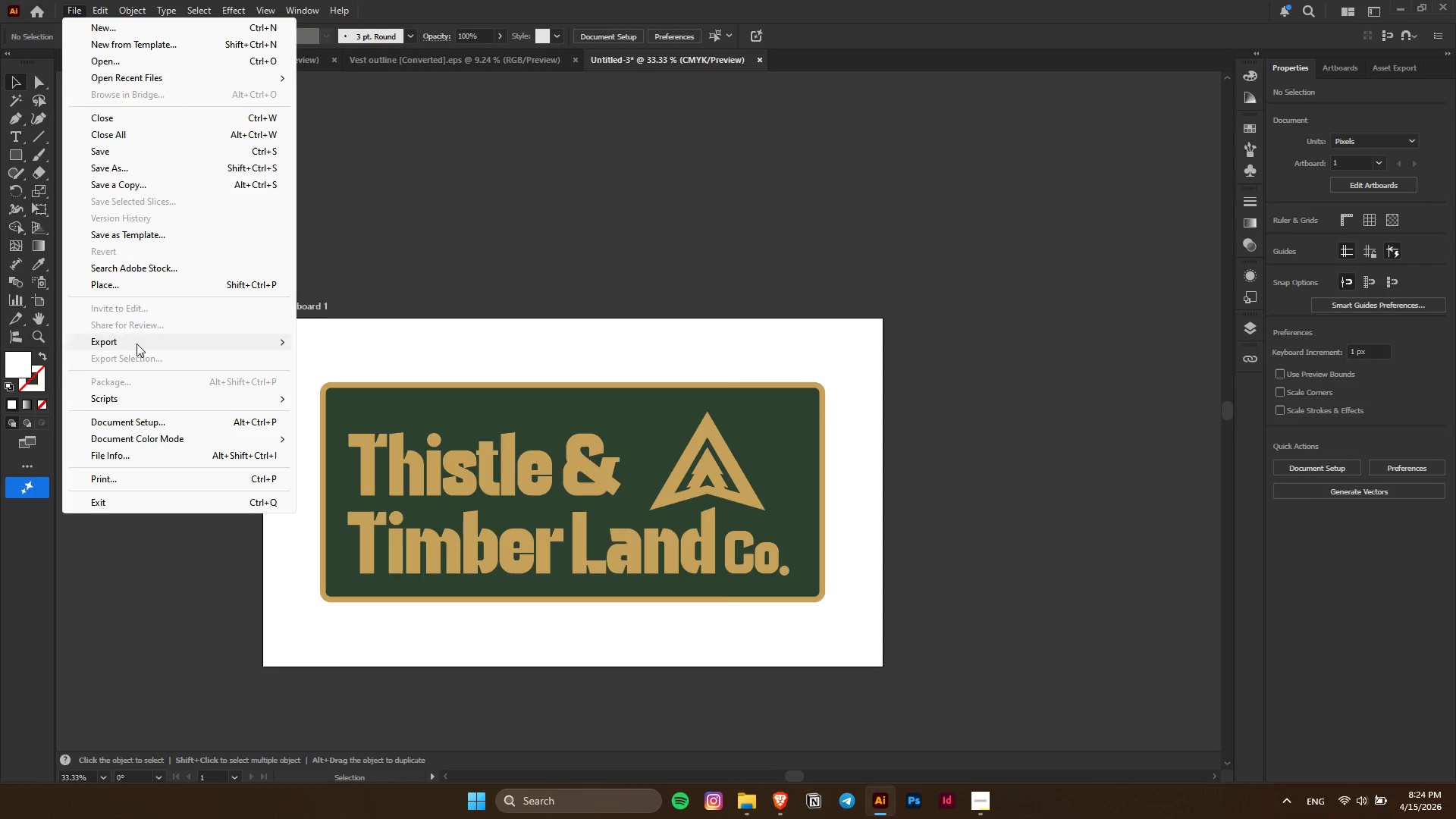 
left_click([136, 335])
 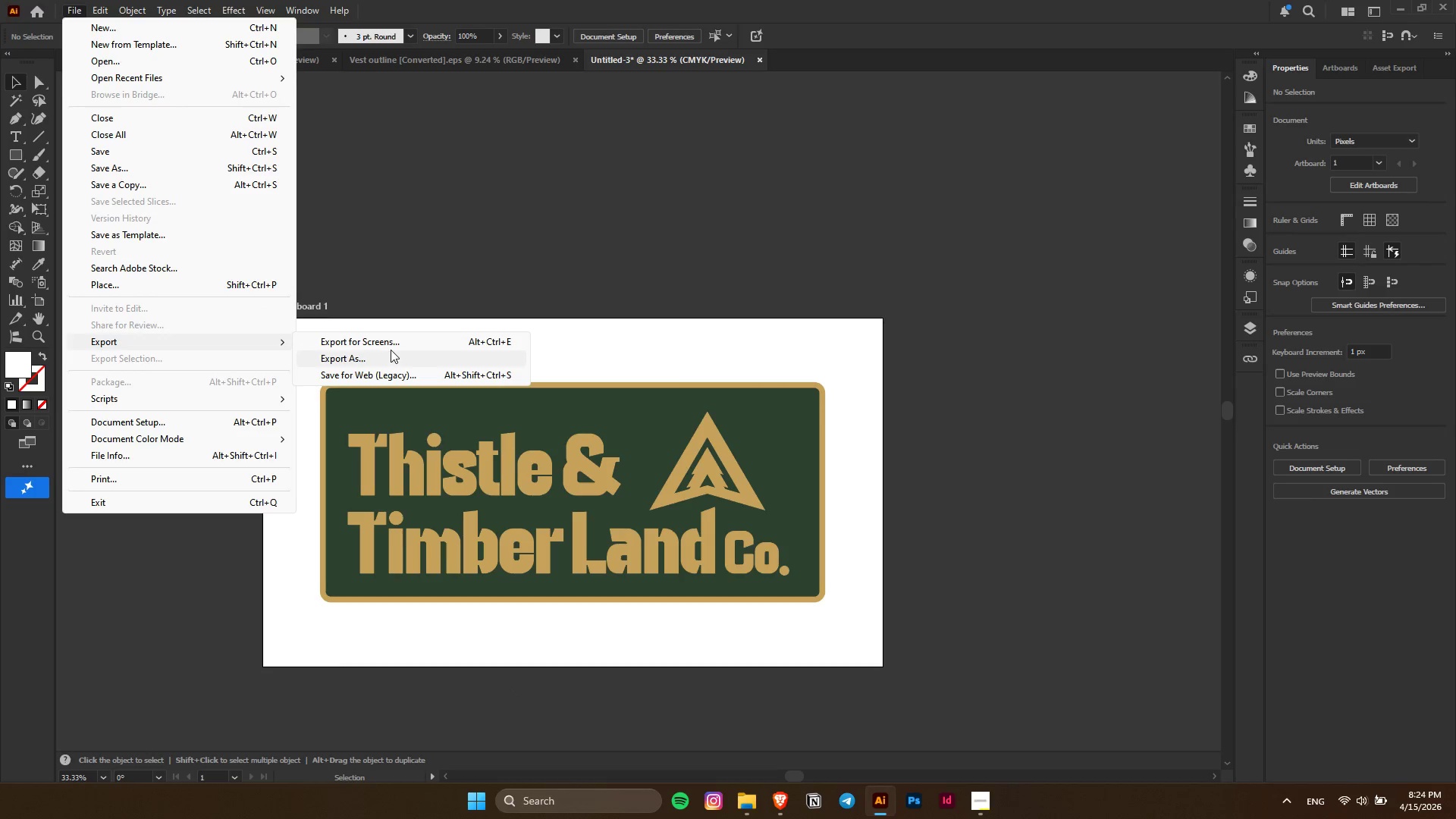 
left_click([391, 347])
 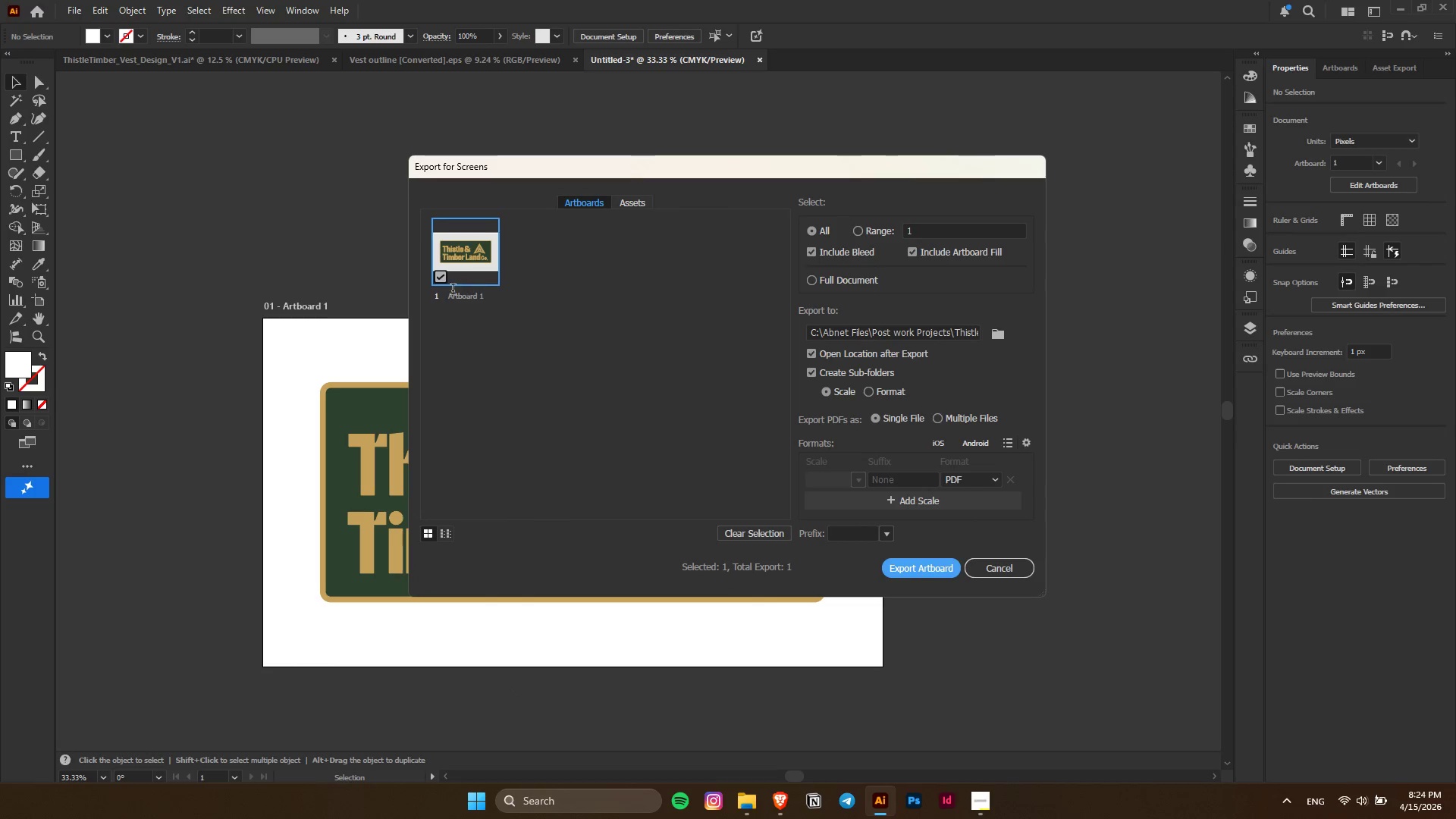 
left_click([462, 297])
 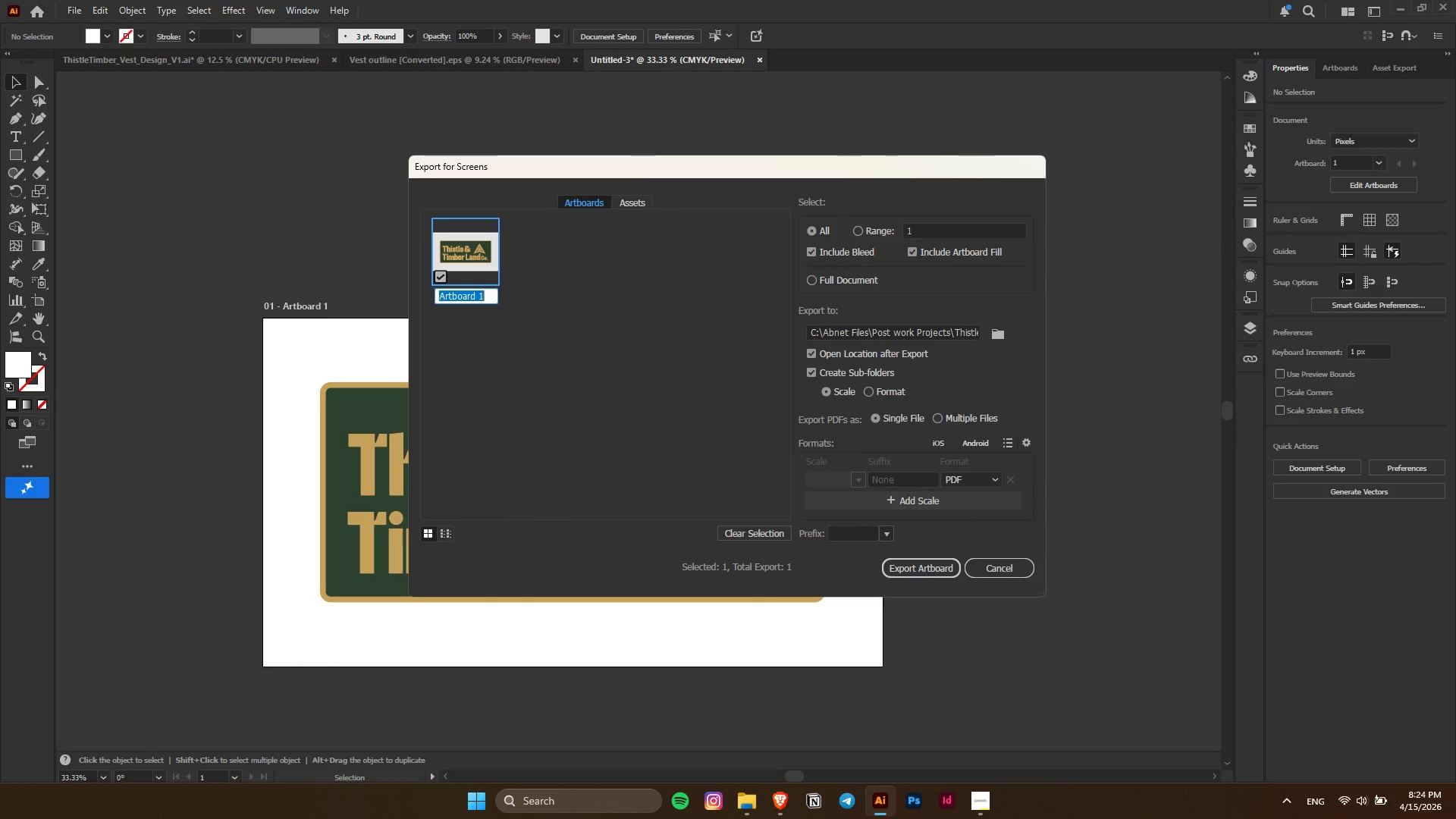 
left_click([986, 806])